 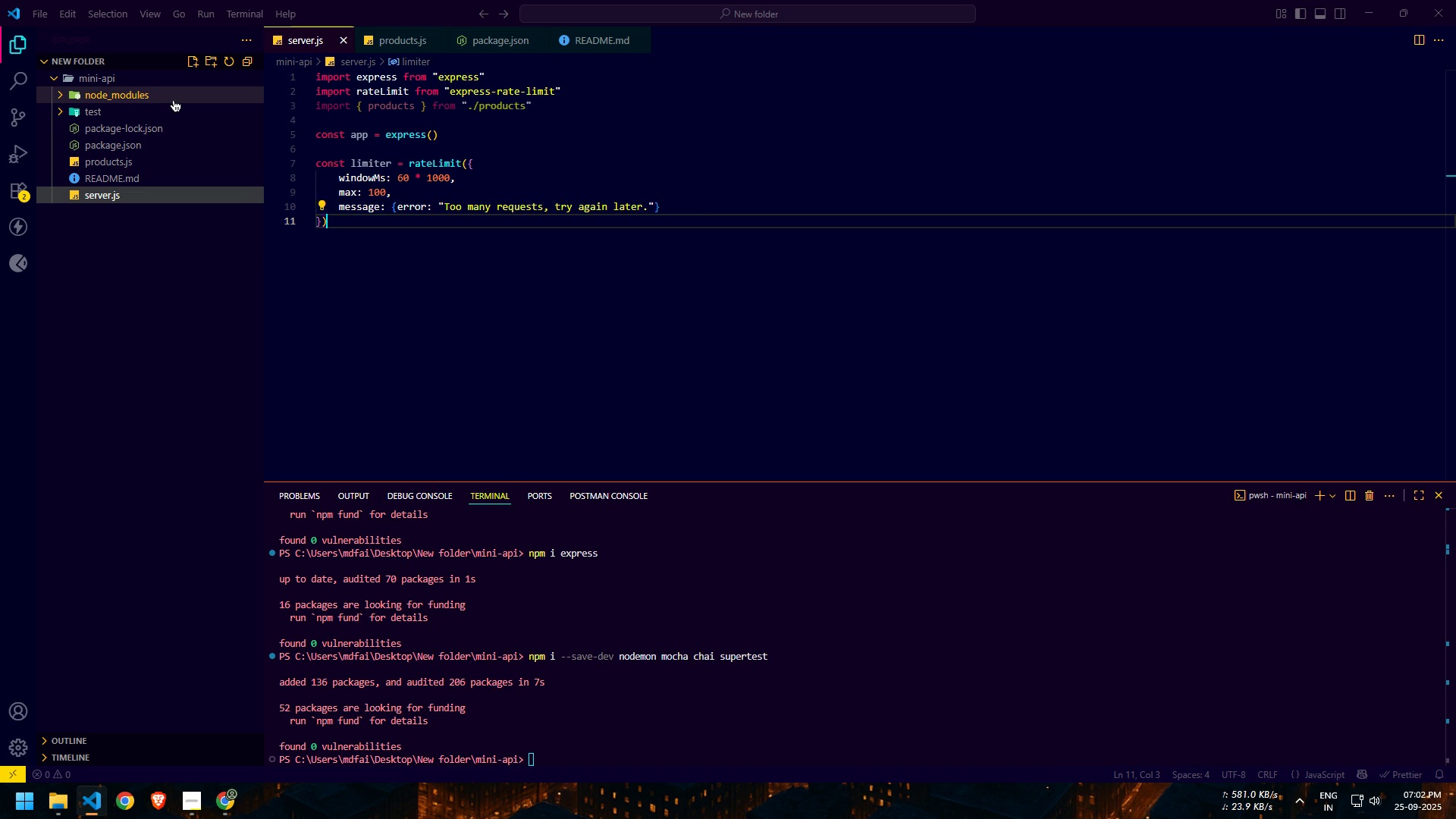 
key(ArrowRight)
 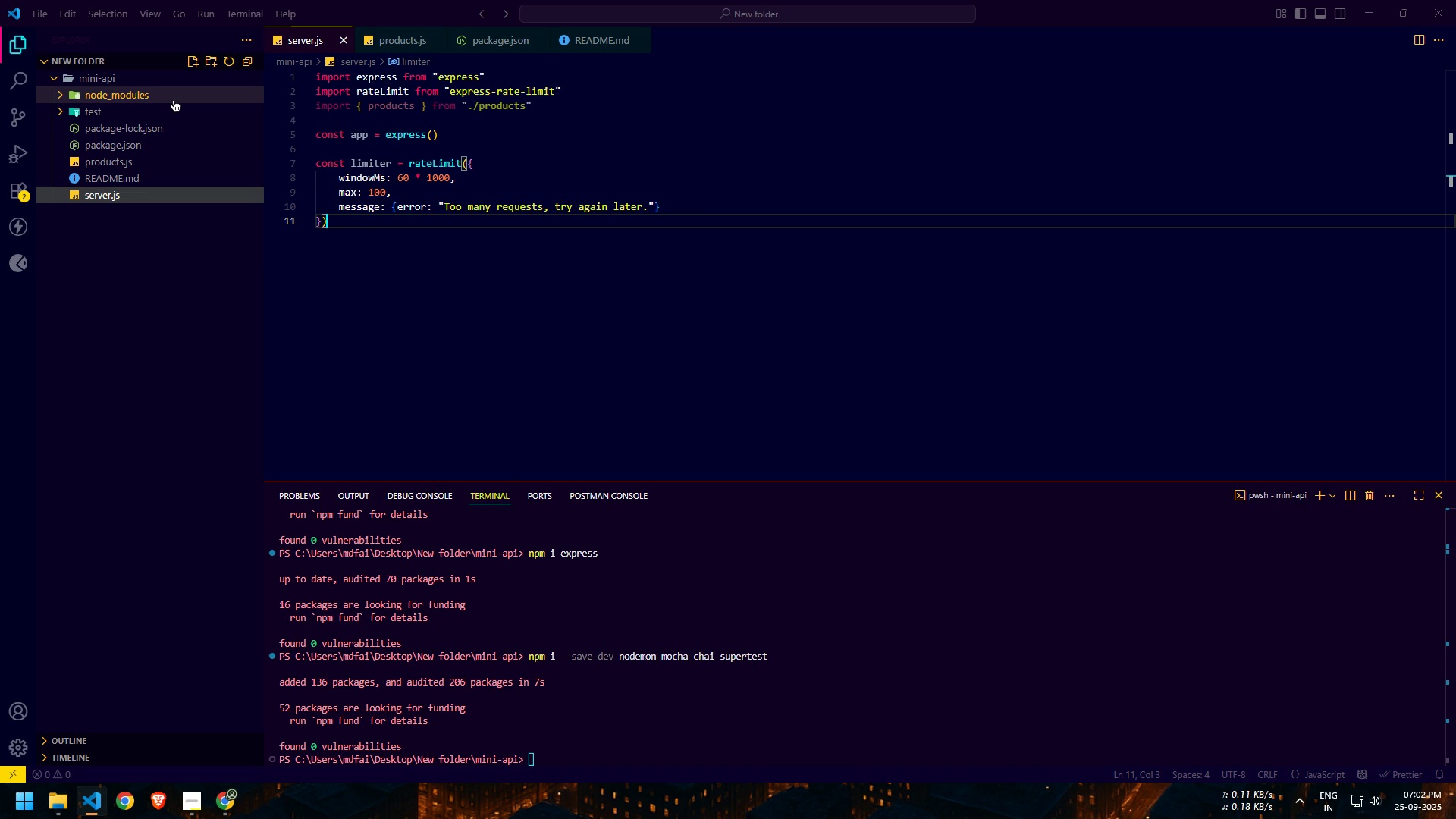 
key(Enter)
 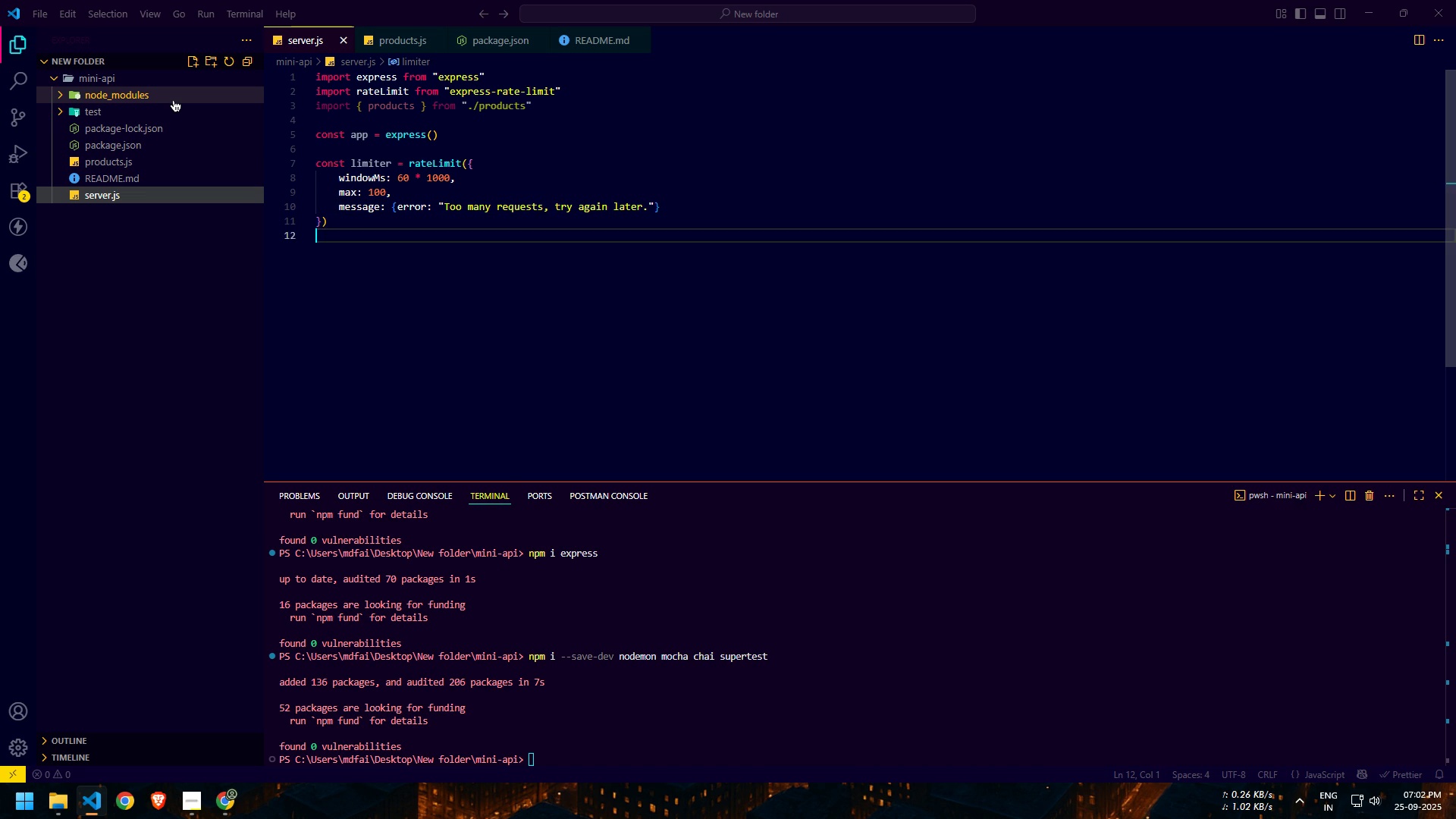 
key(Enter)
 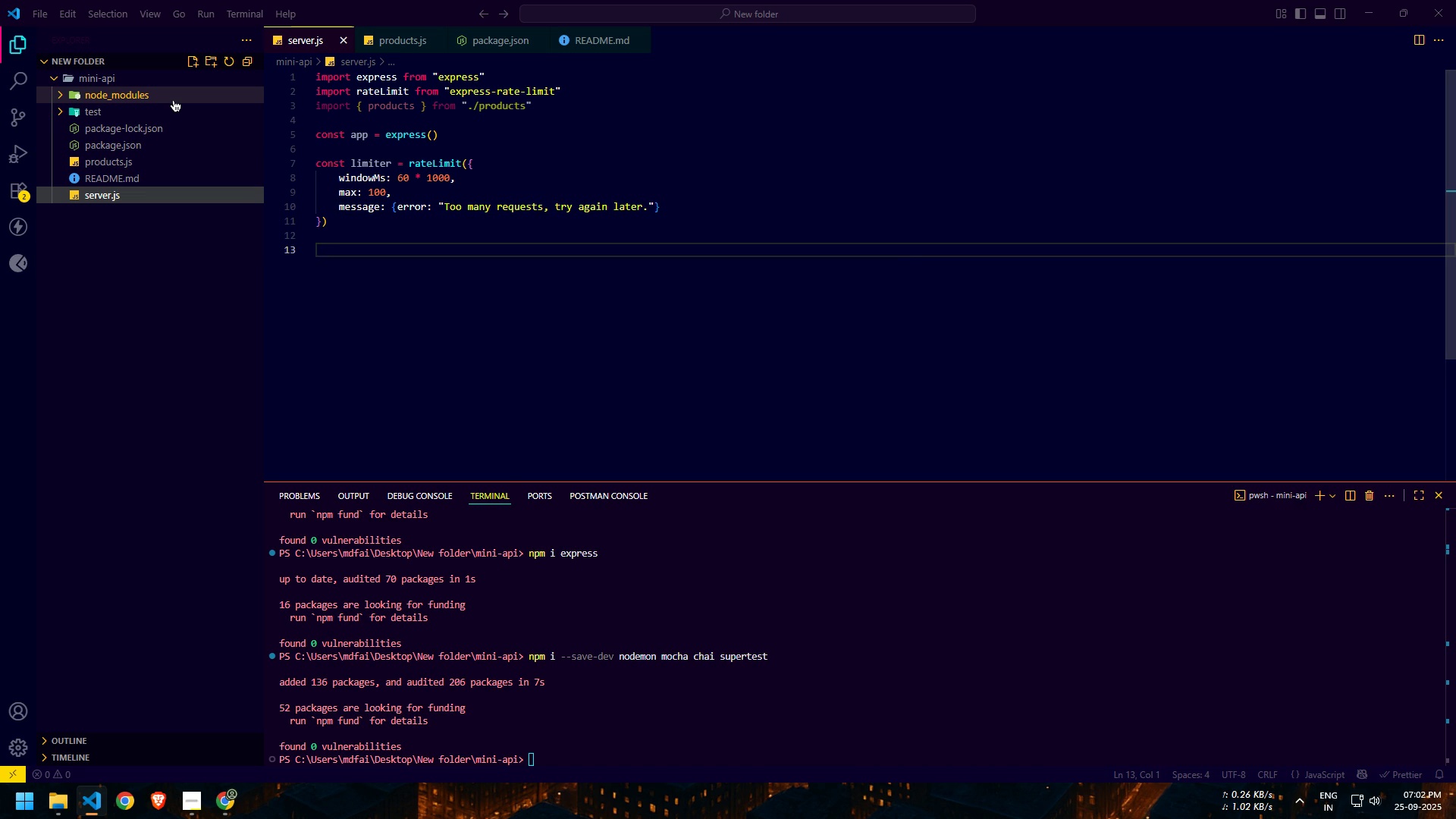 
type(app.use./)
key(Backspace)
key(Backspace)
type((limiter)